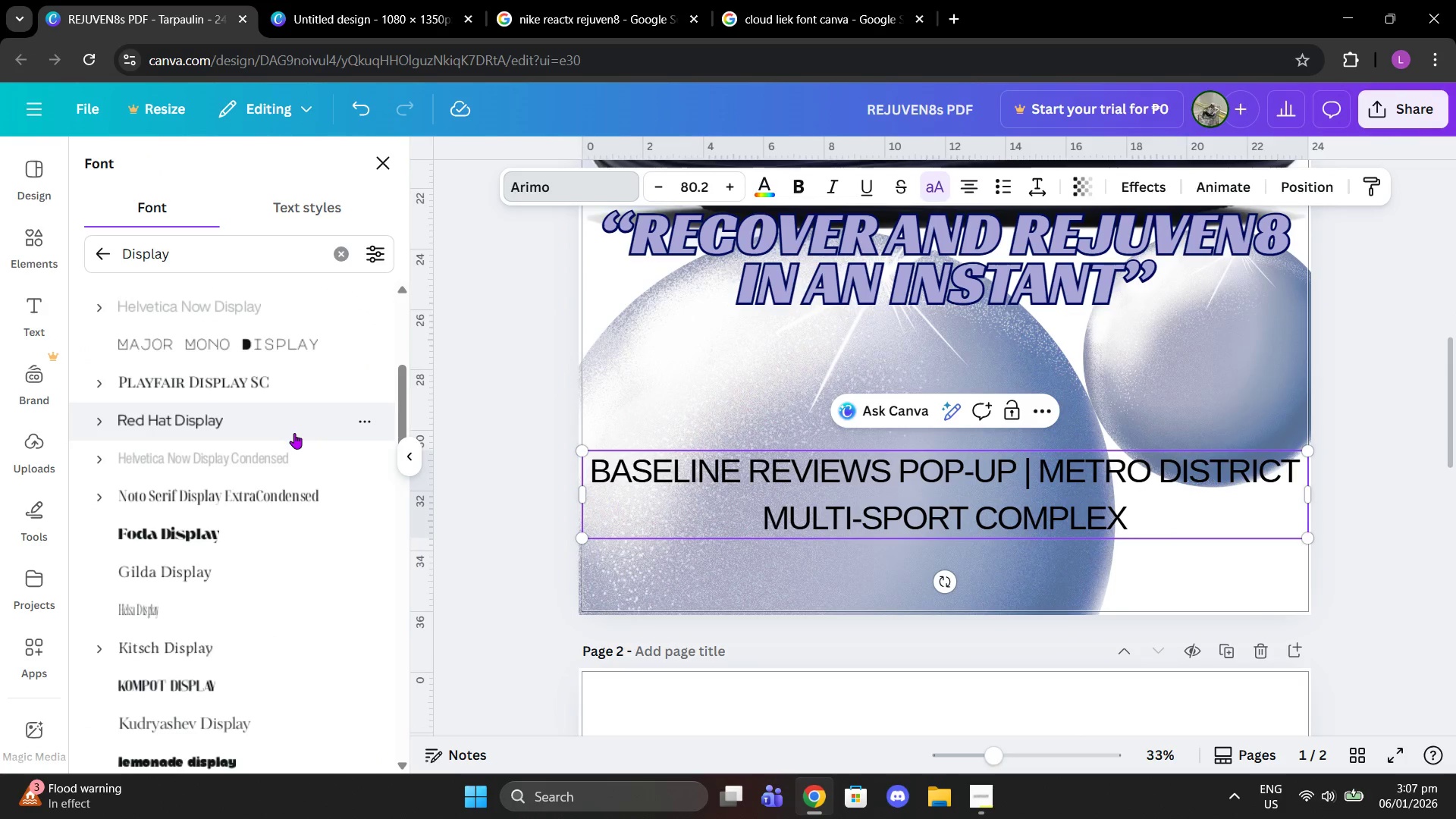 
scroll: coordinate [264, 472], scroll_direction: down, amount: 5.0
 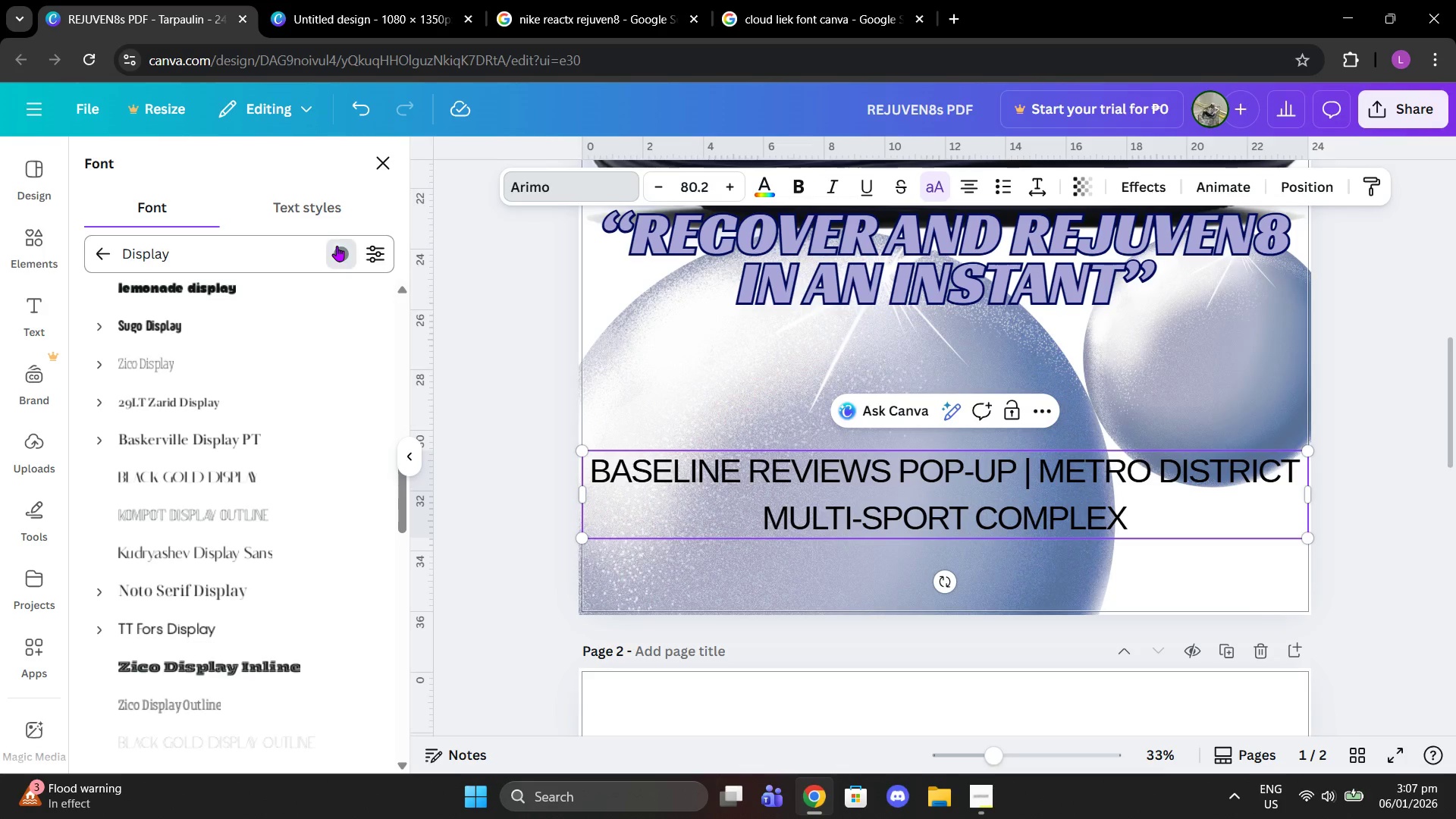 
double_click([283, 249])
 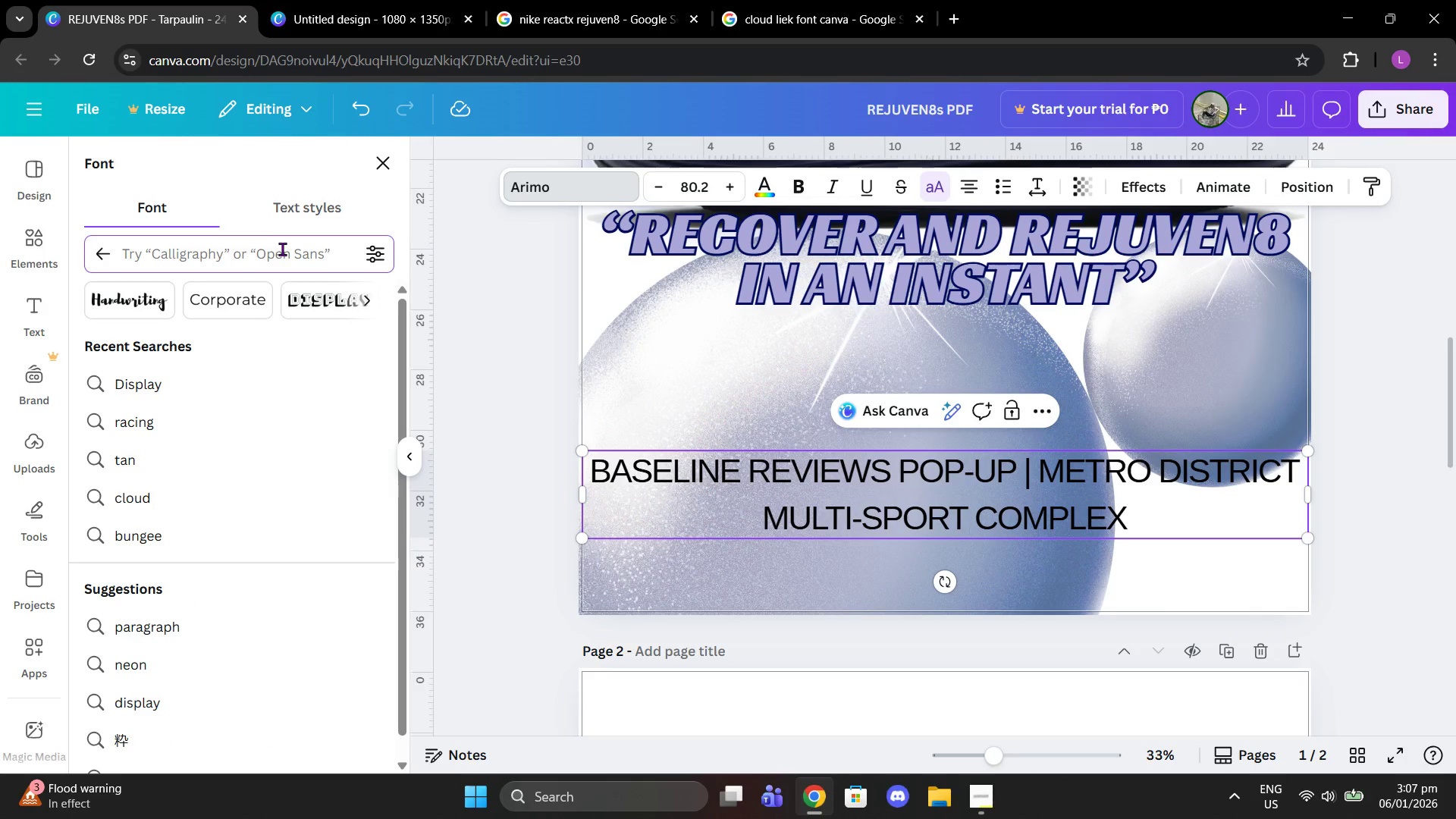 
type(sans)
 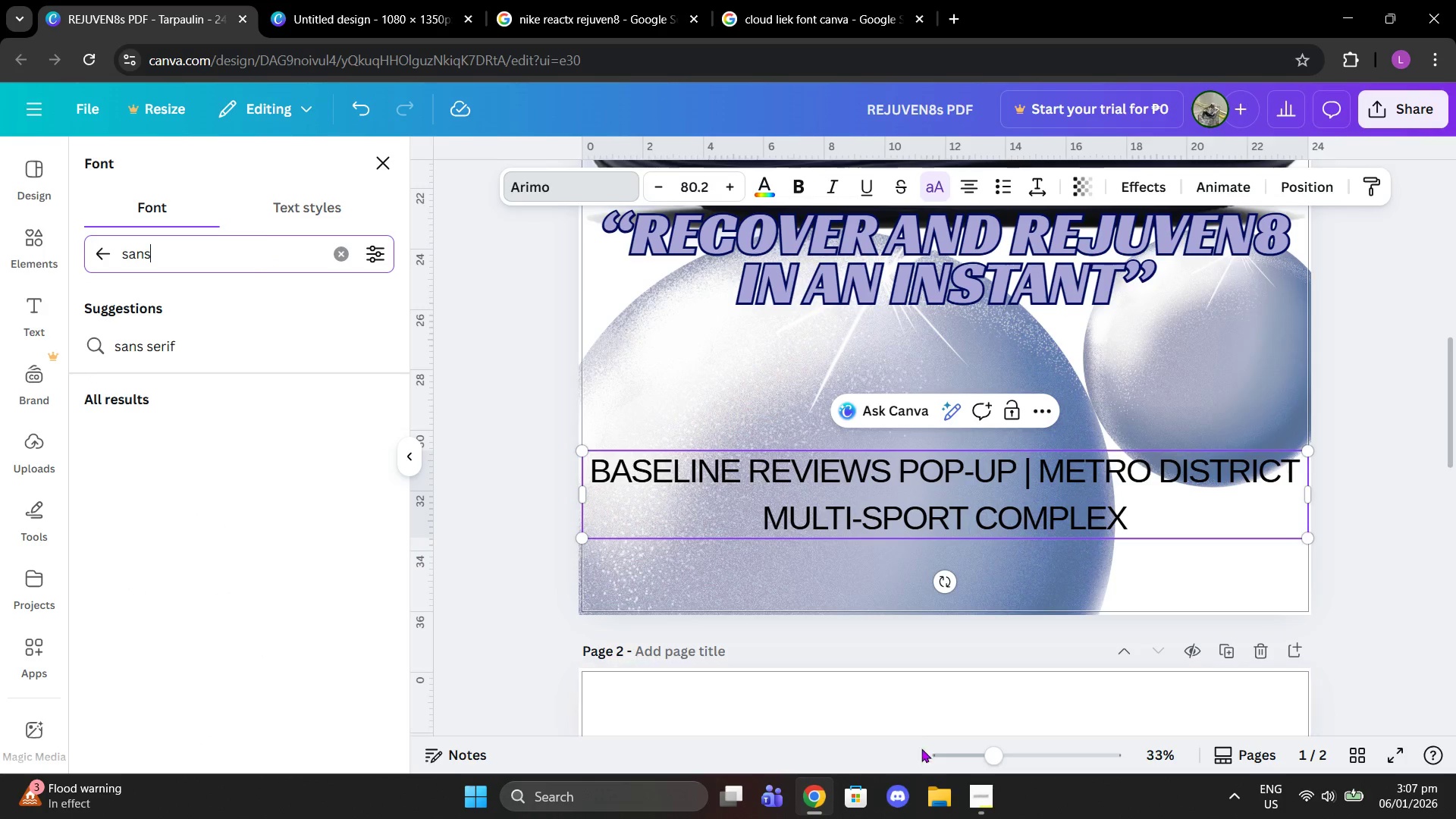 
left_click([977, 789])